 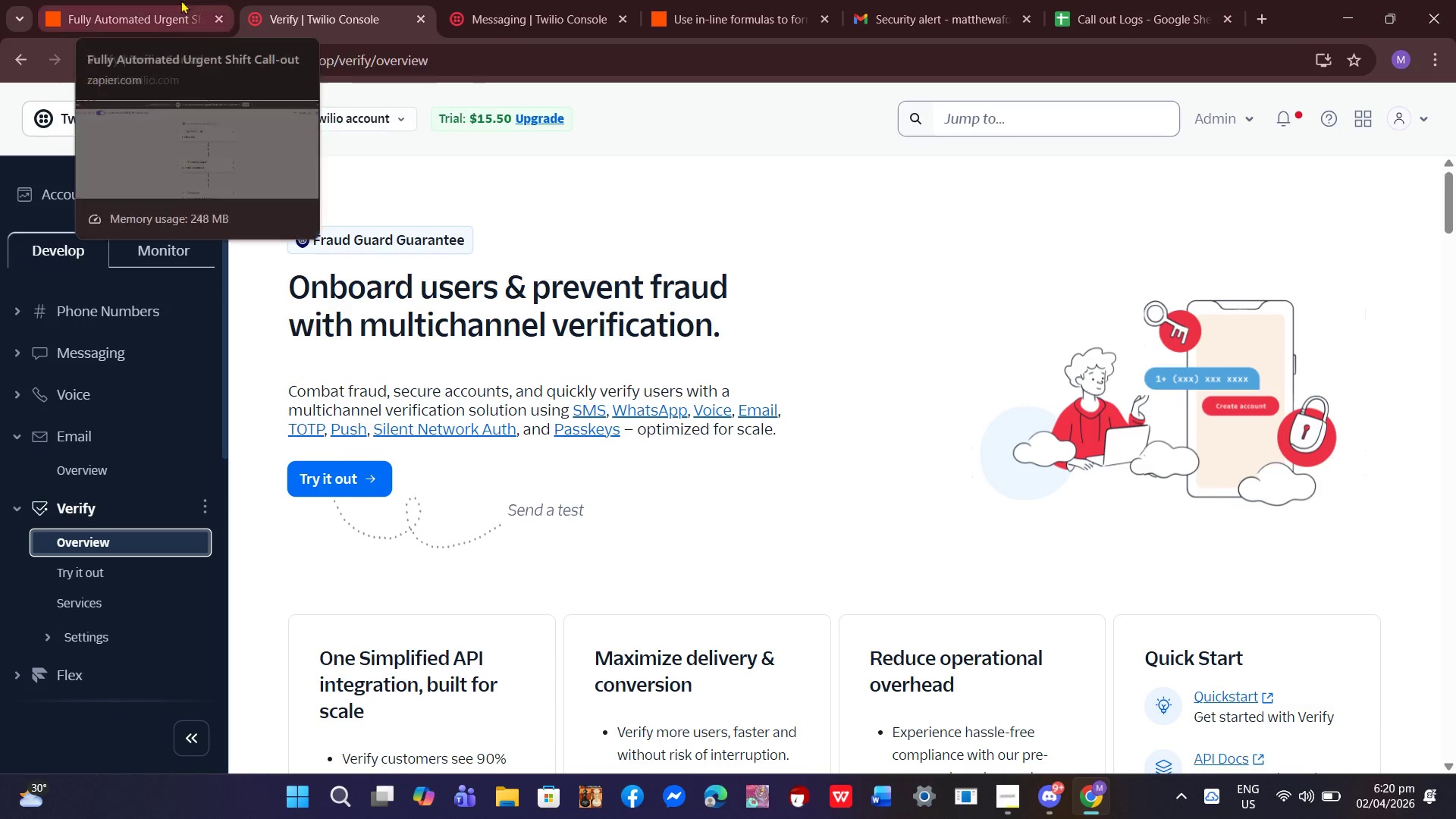 
left_click([586, 0])
 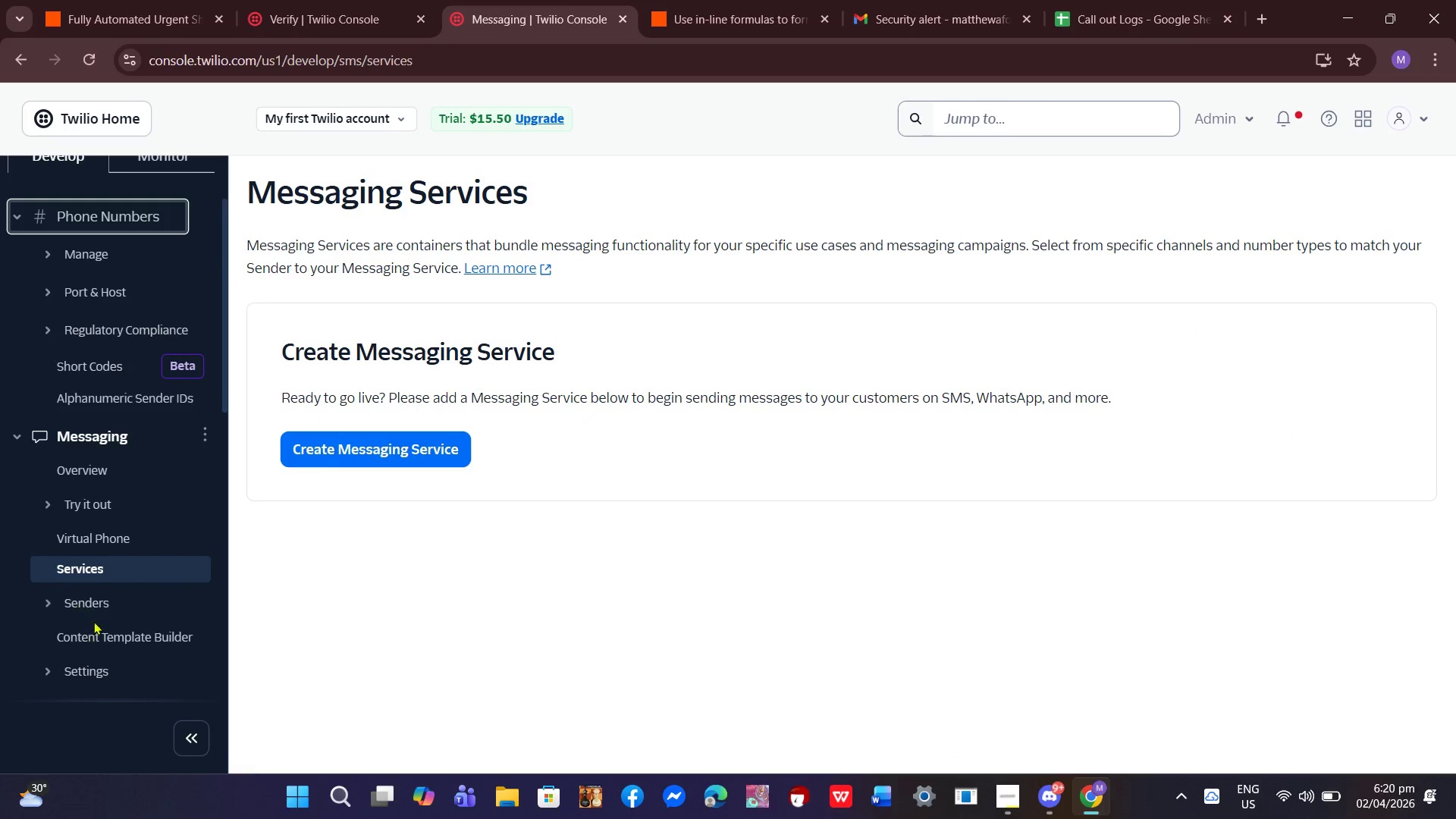 
scroll: coordinate [112, 625], scroll_direction: down, amount: 2.0
 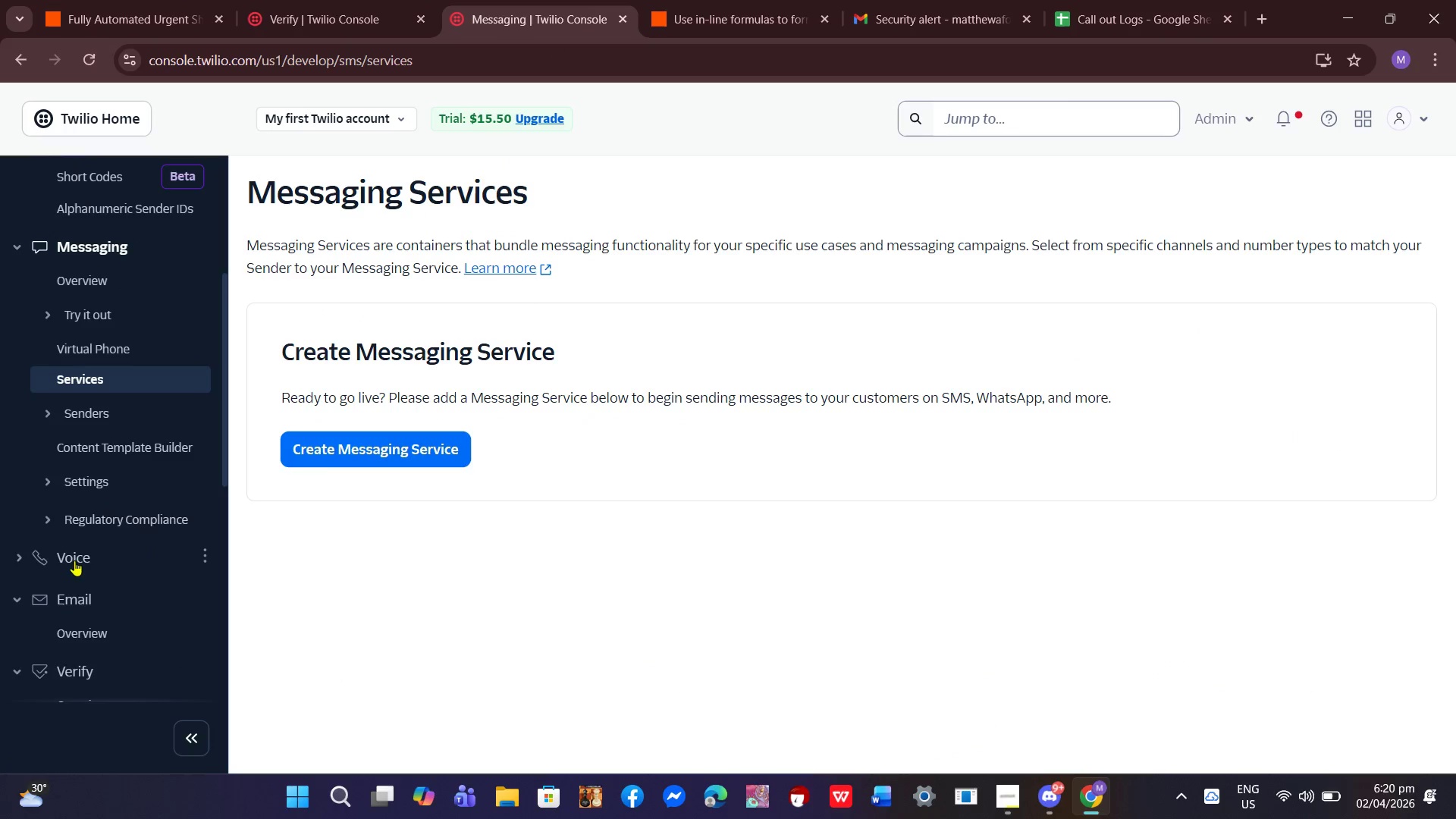 
left_click([74, 560])
 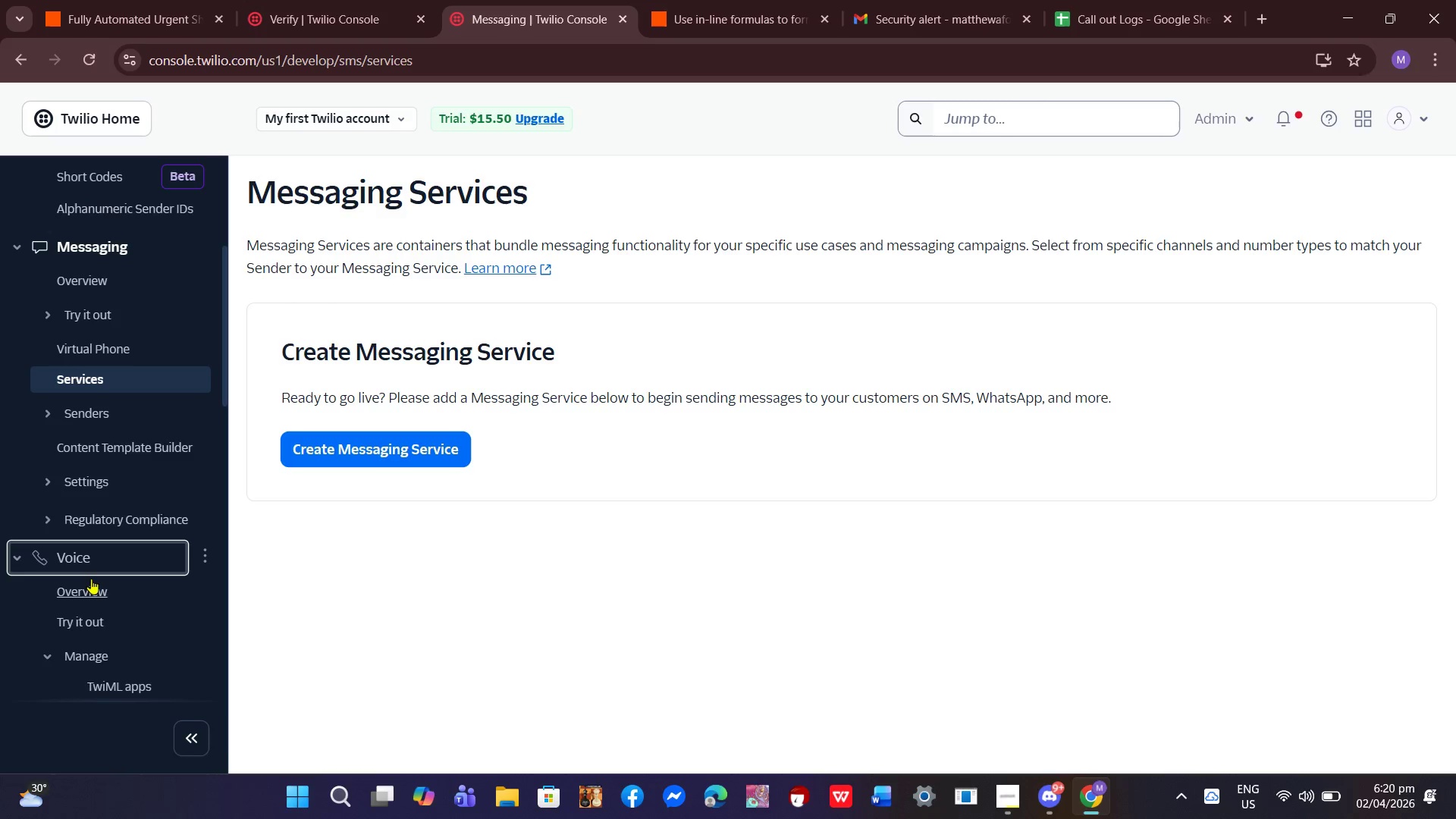 
left_click([88, 594])
 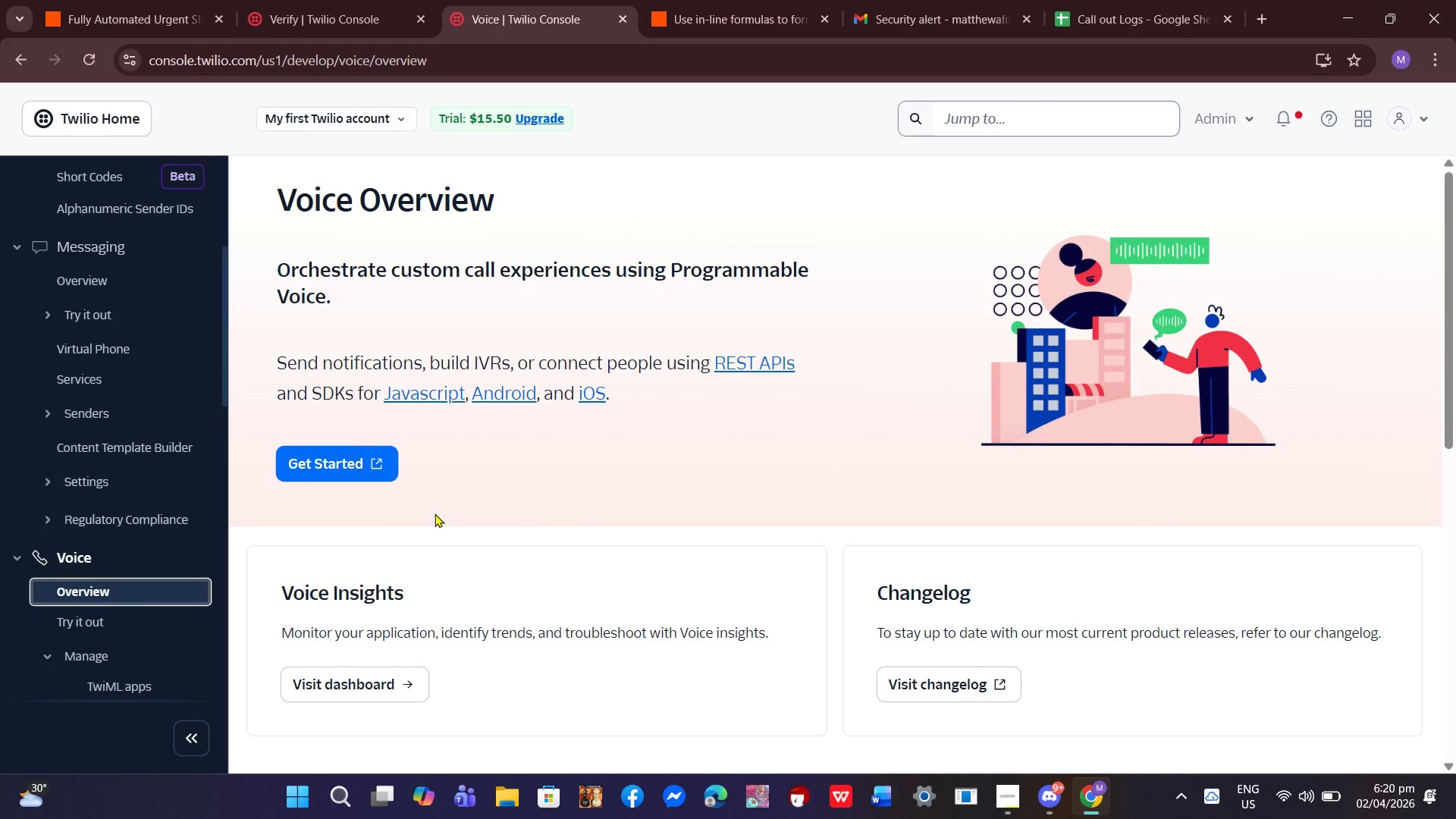 
scroll: coordinate [46, 604], scroll_direction: down, amount: 2.0
 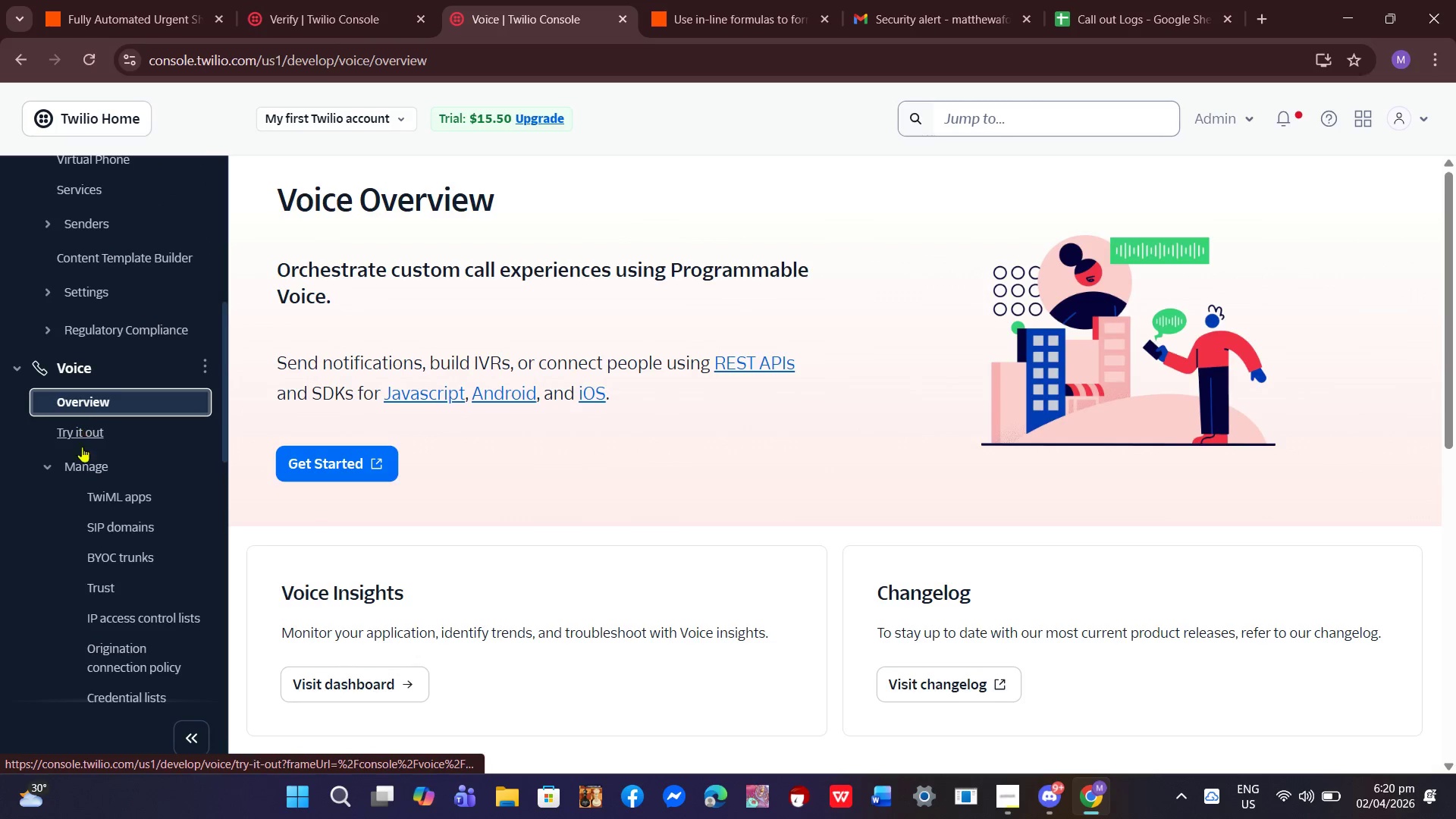 
left_click([96, 463])
 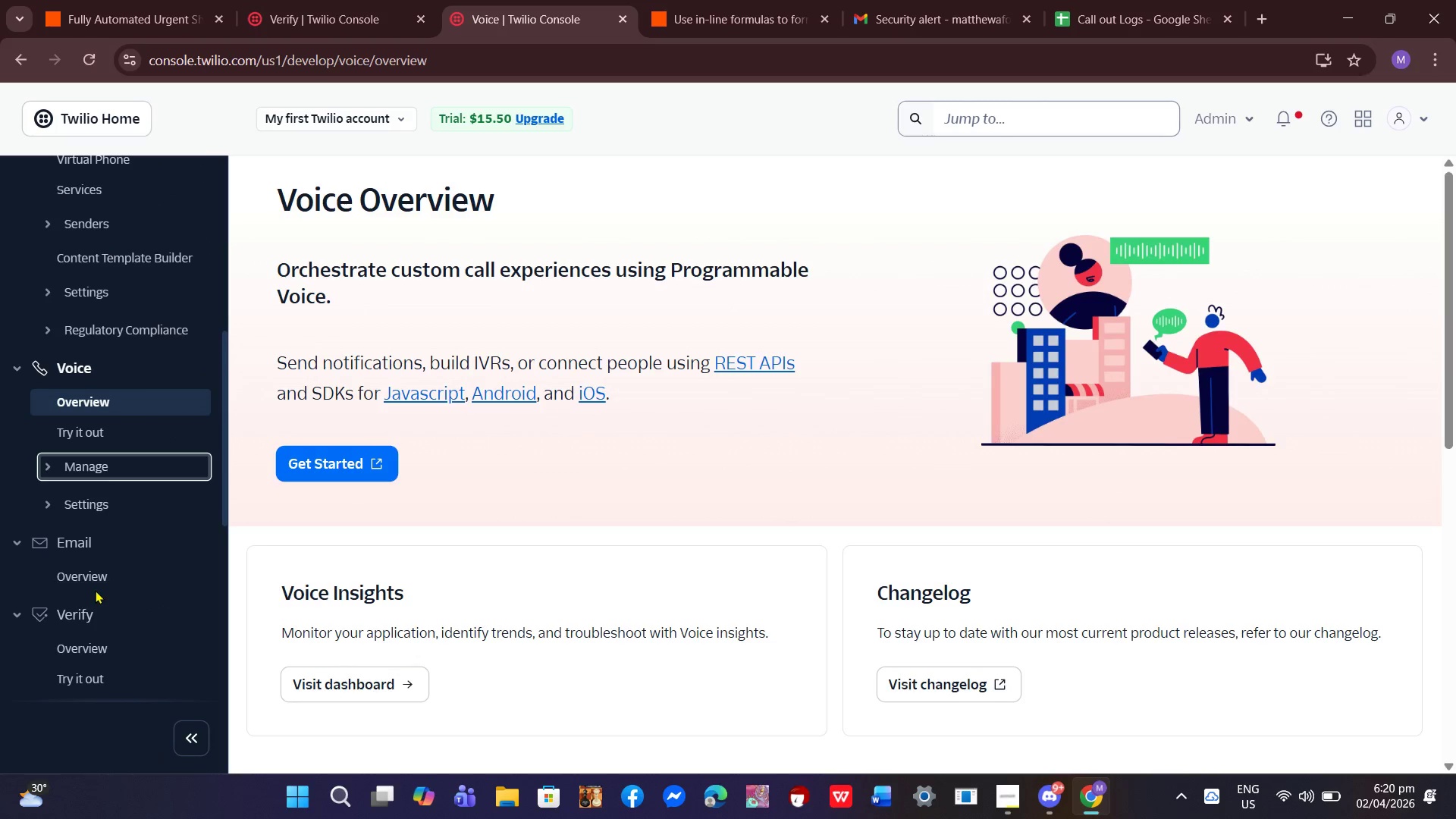 
left_click([89, 609])
 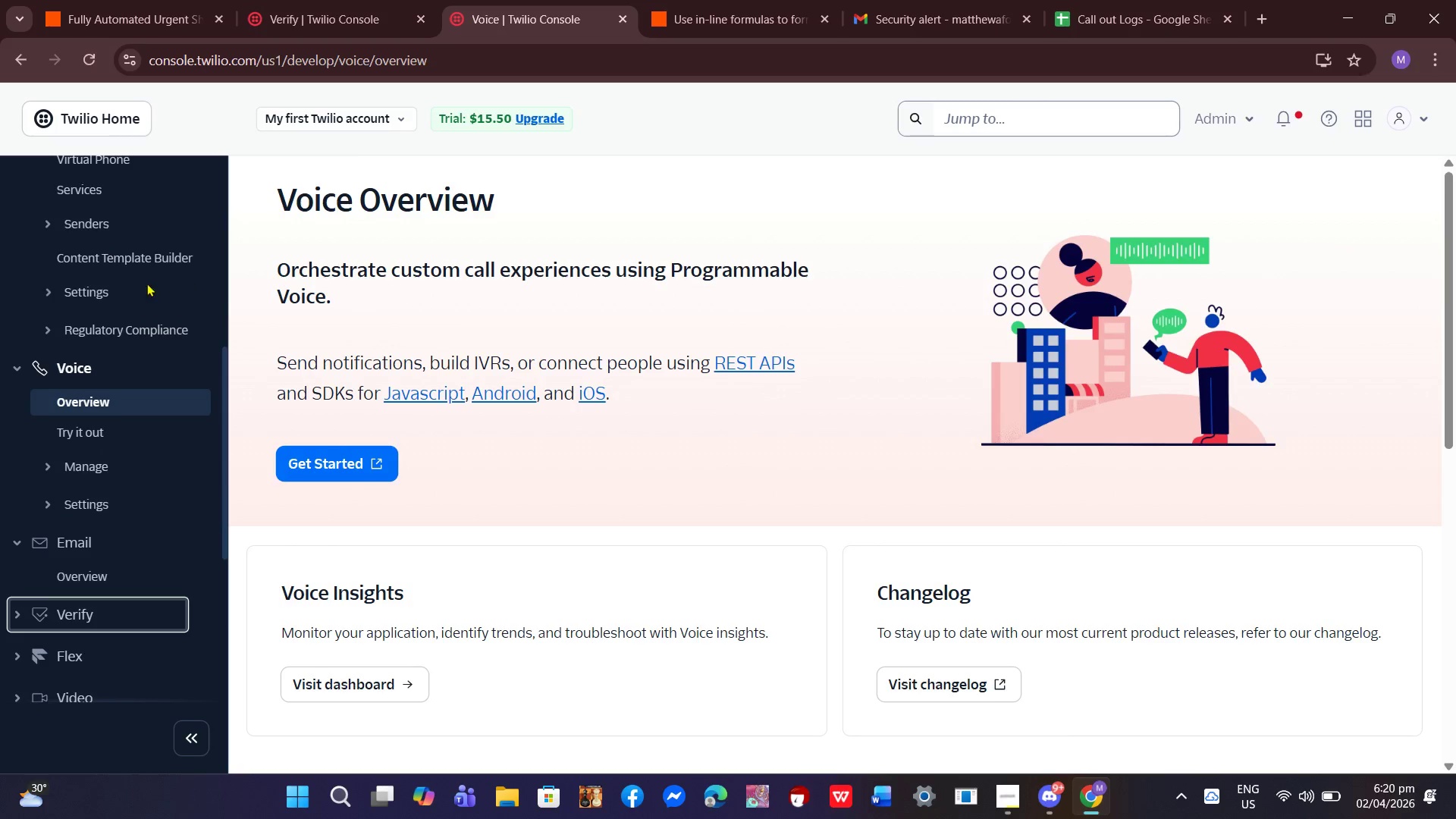 
scroll: coordinate [111, 333], scroll_direction: up, amount: 7.0
 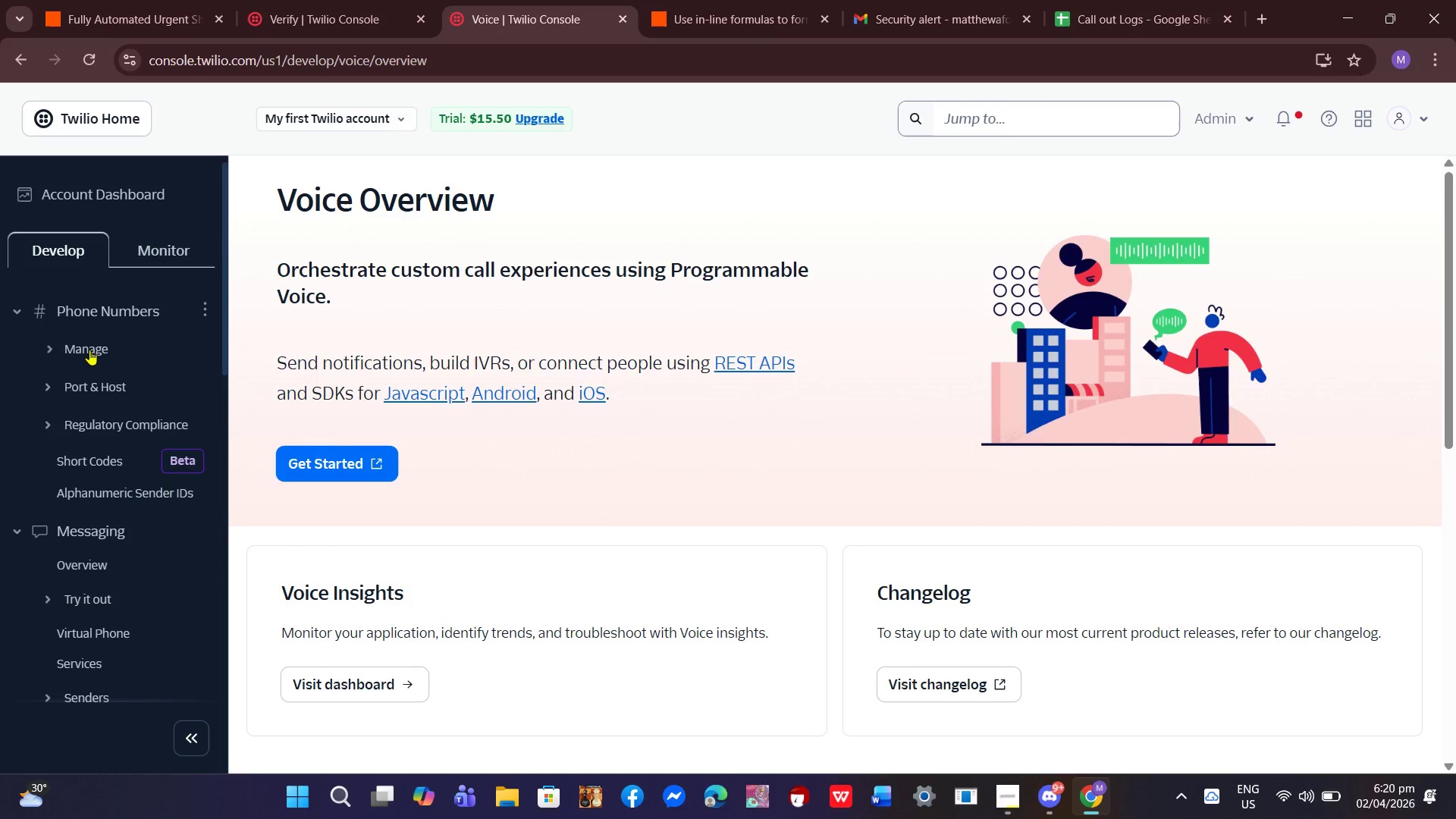 
left_click([87, 354])
 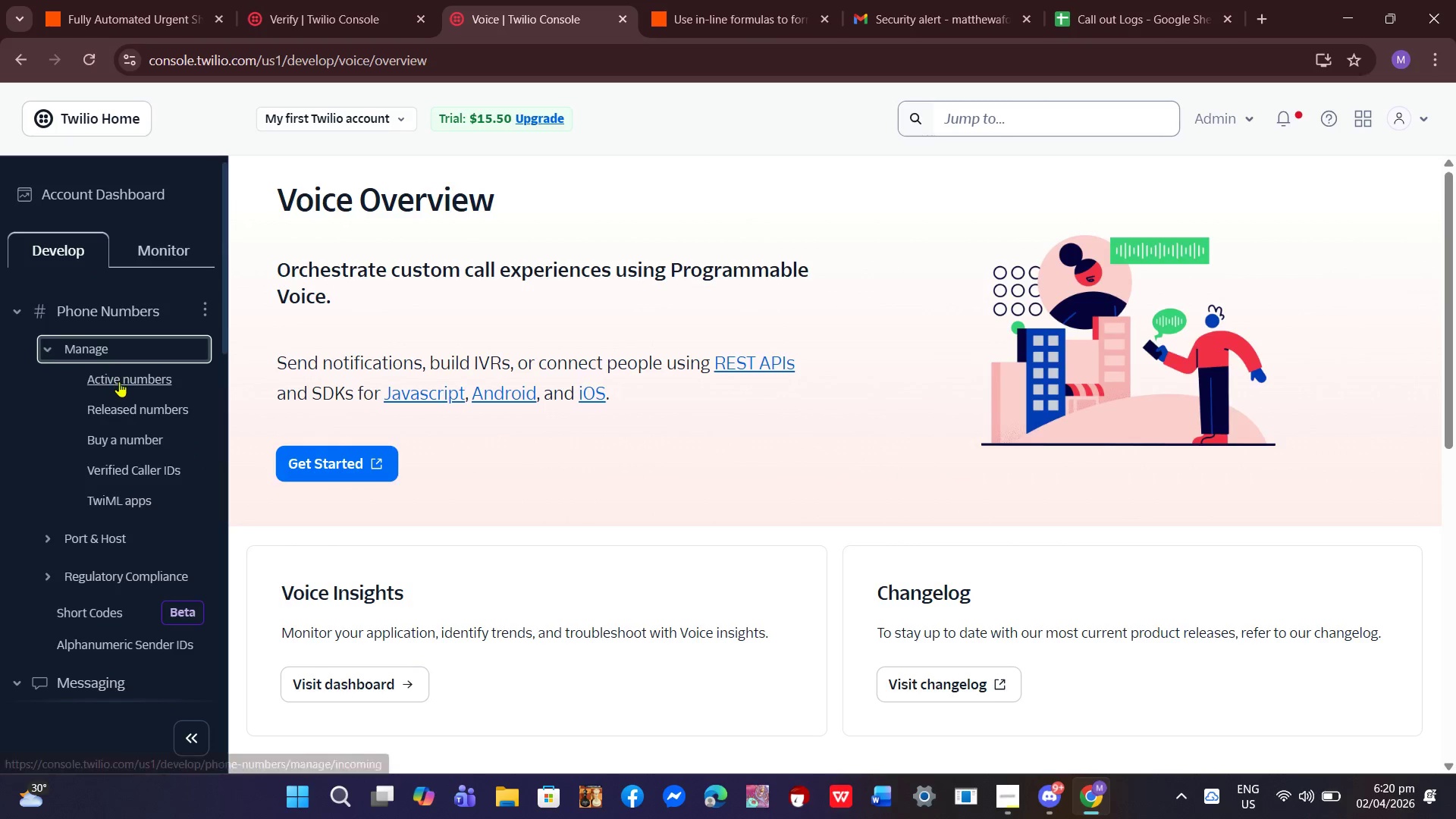 
left_click([124, 381])
 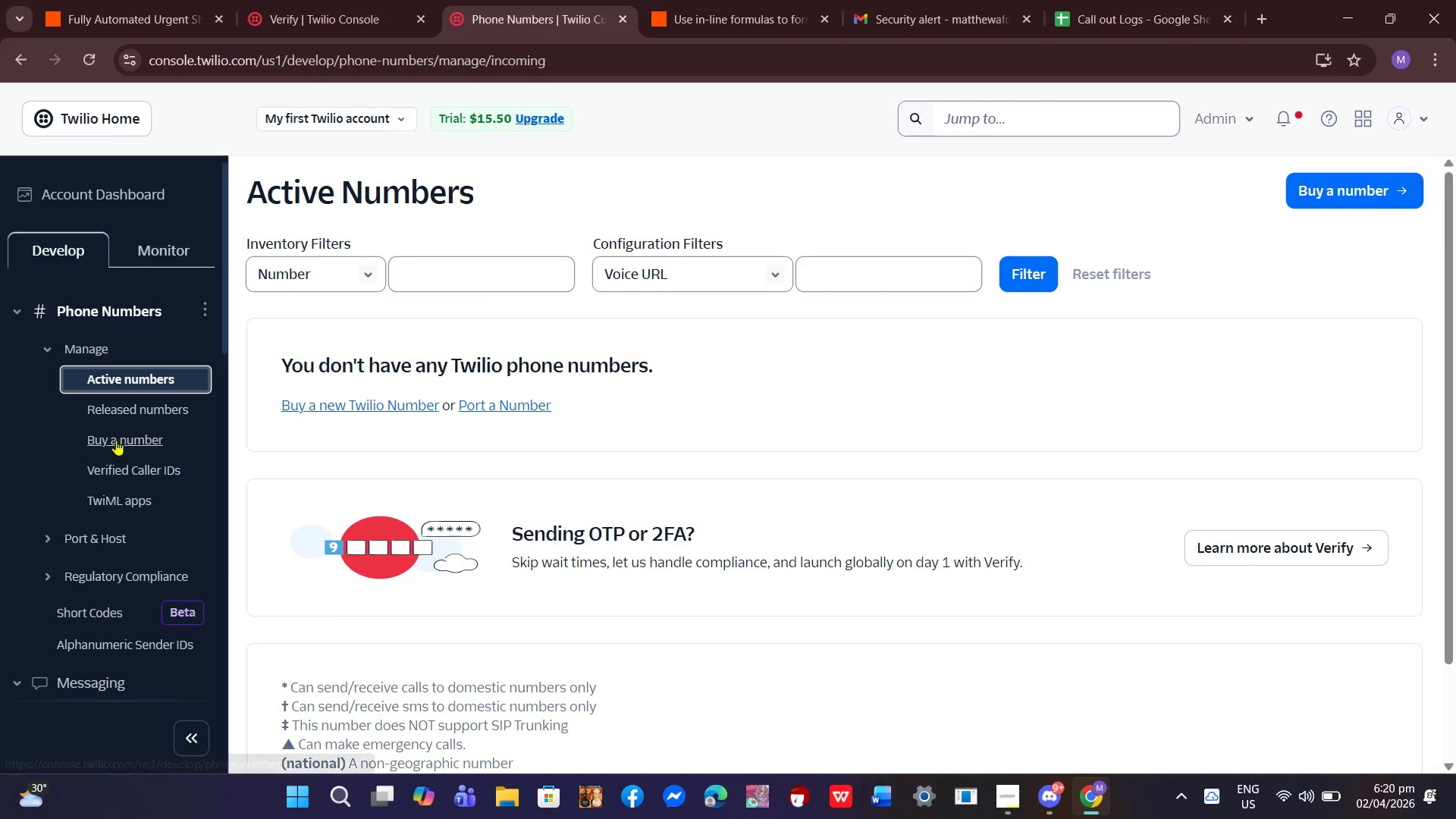 
wait(5.09)
 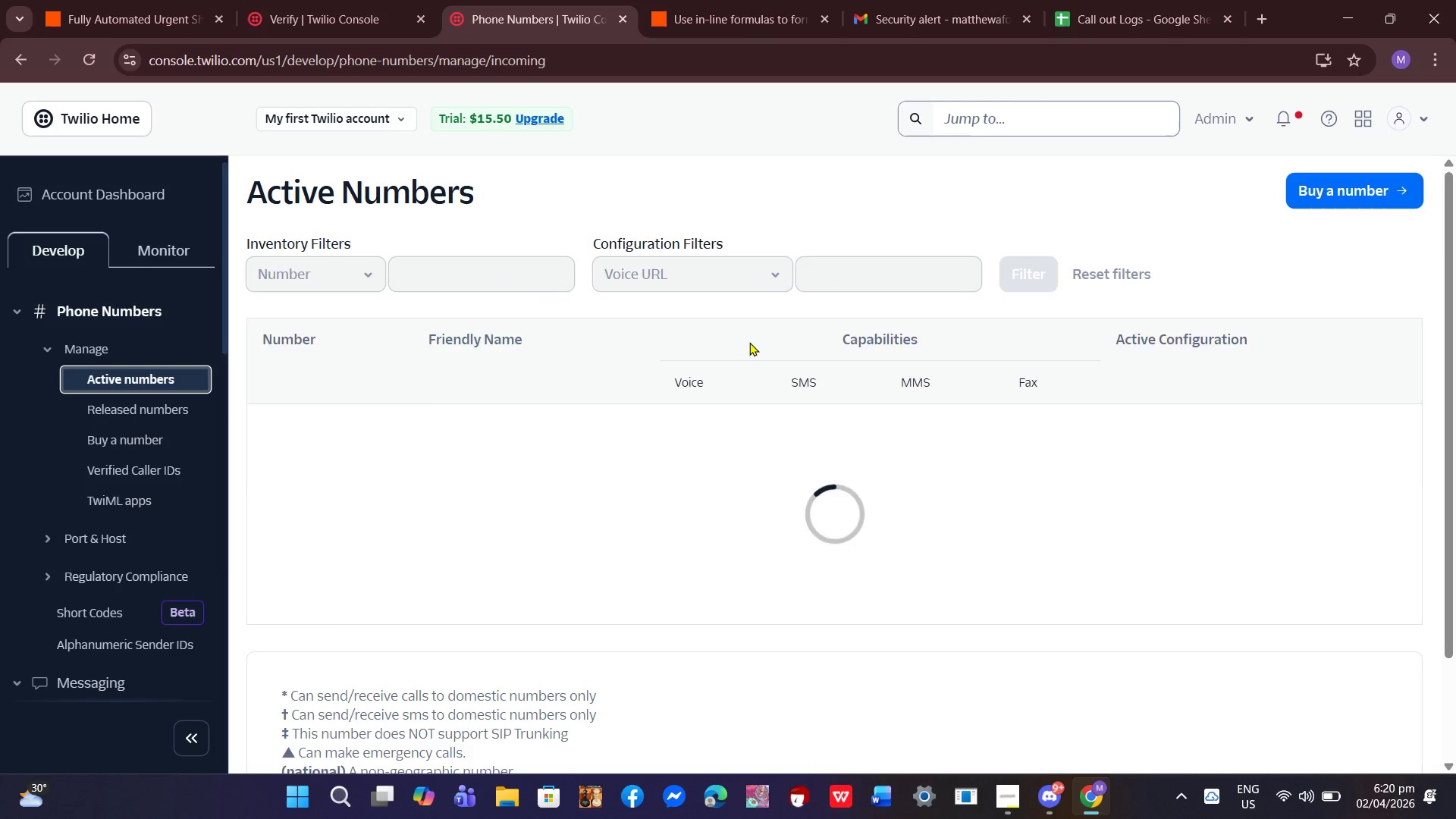 
left_click([133, 409])
 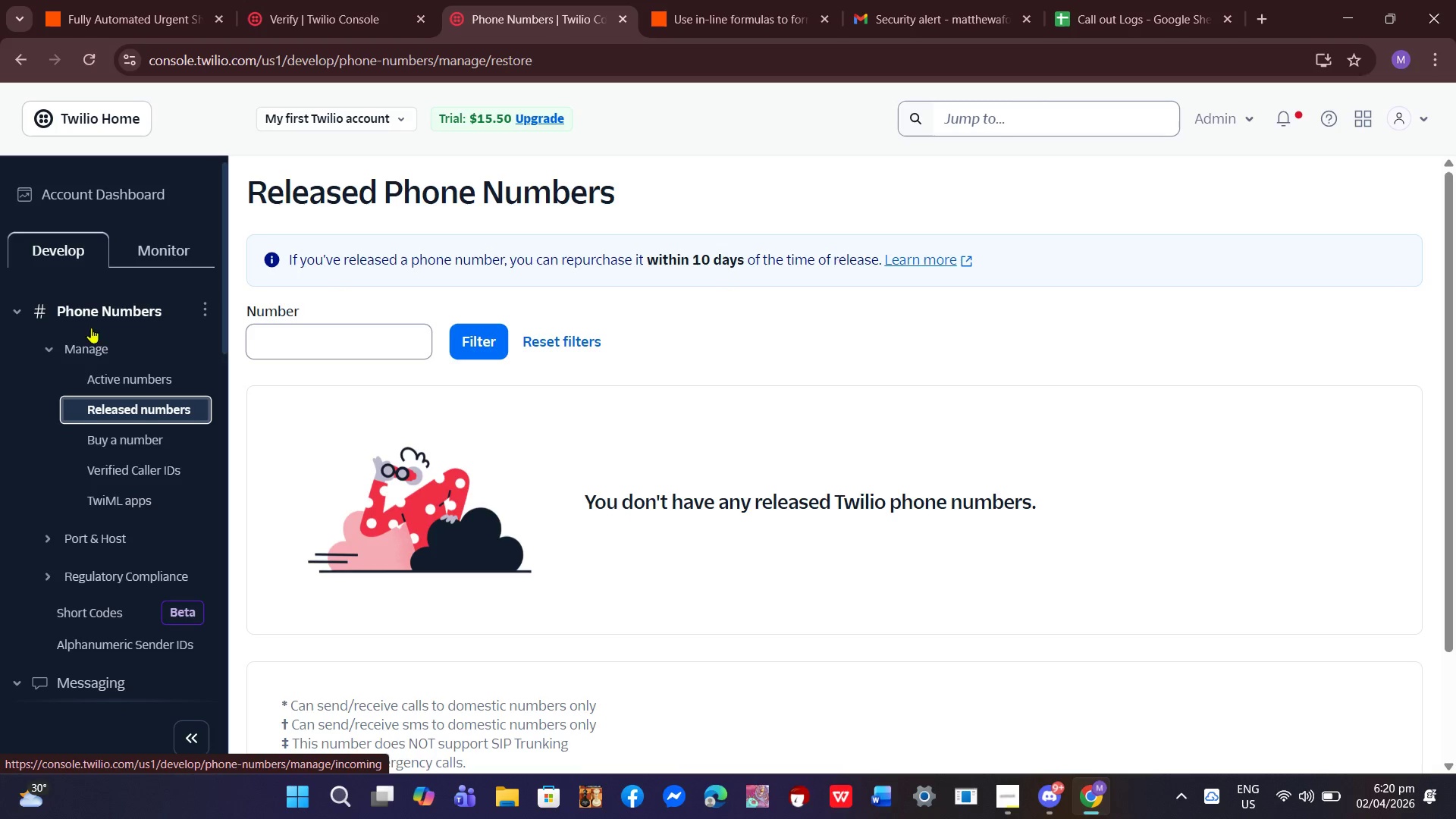 
left_click([100, 312])
 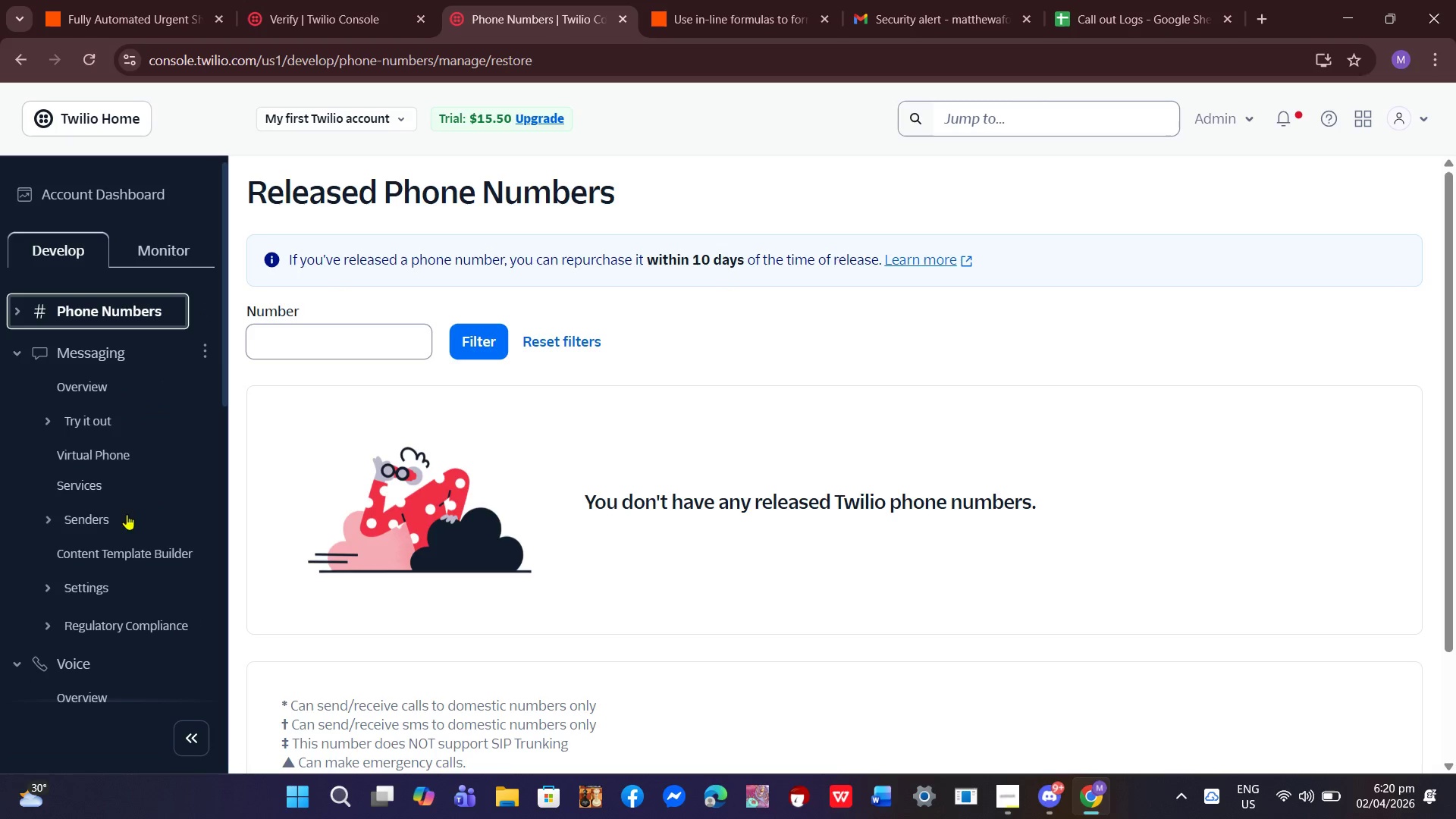 
left_click([89, 521])
 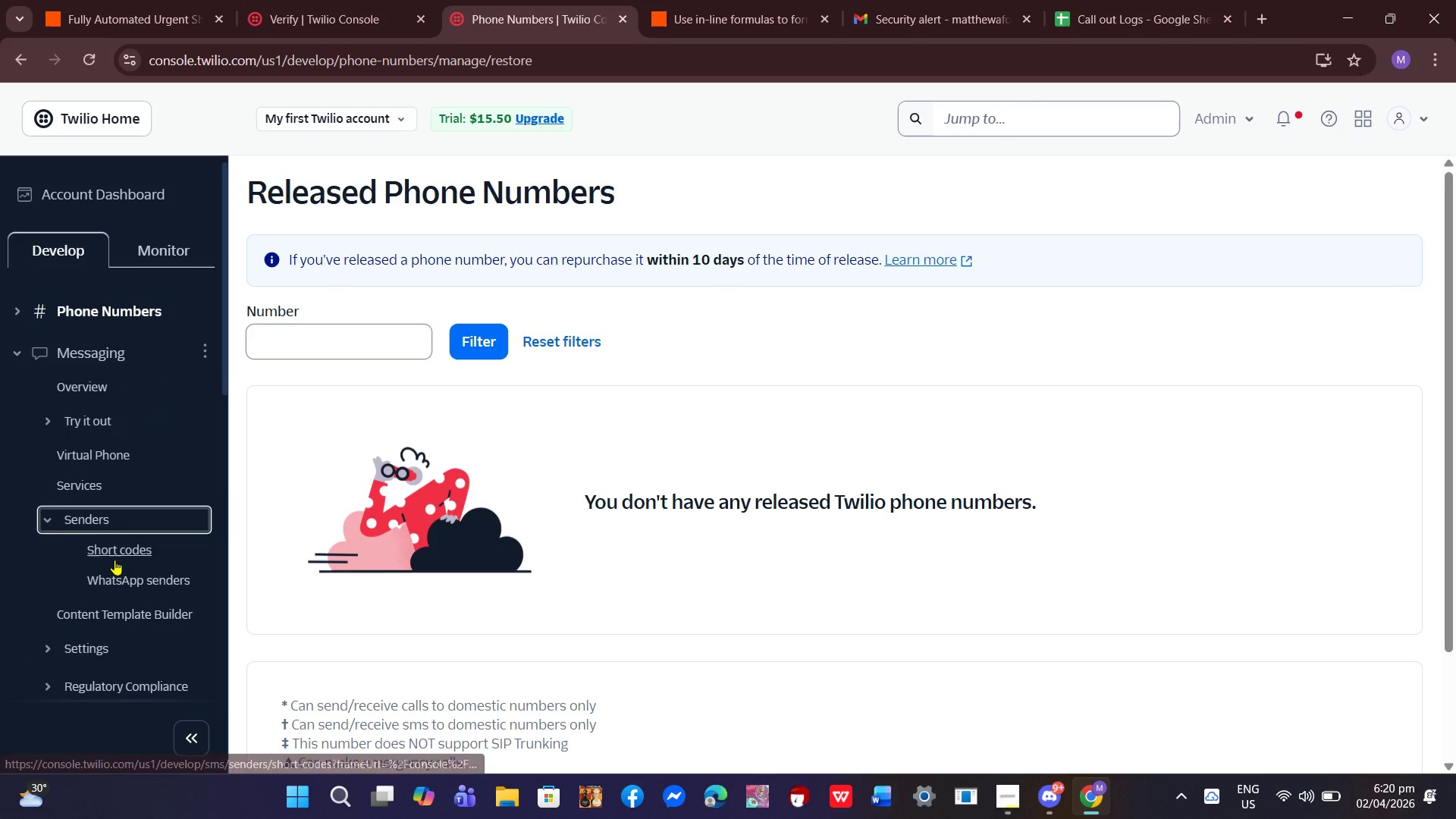 
left_click([128, 560])
 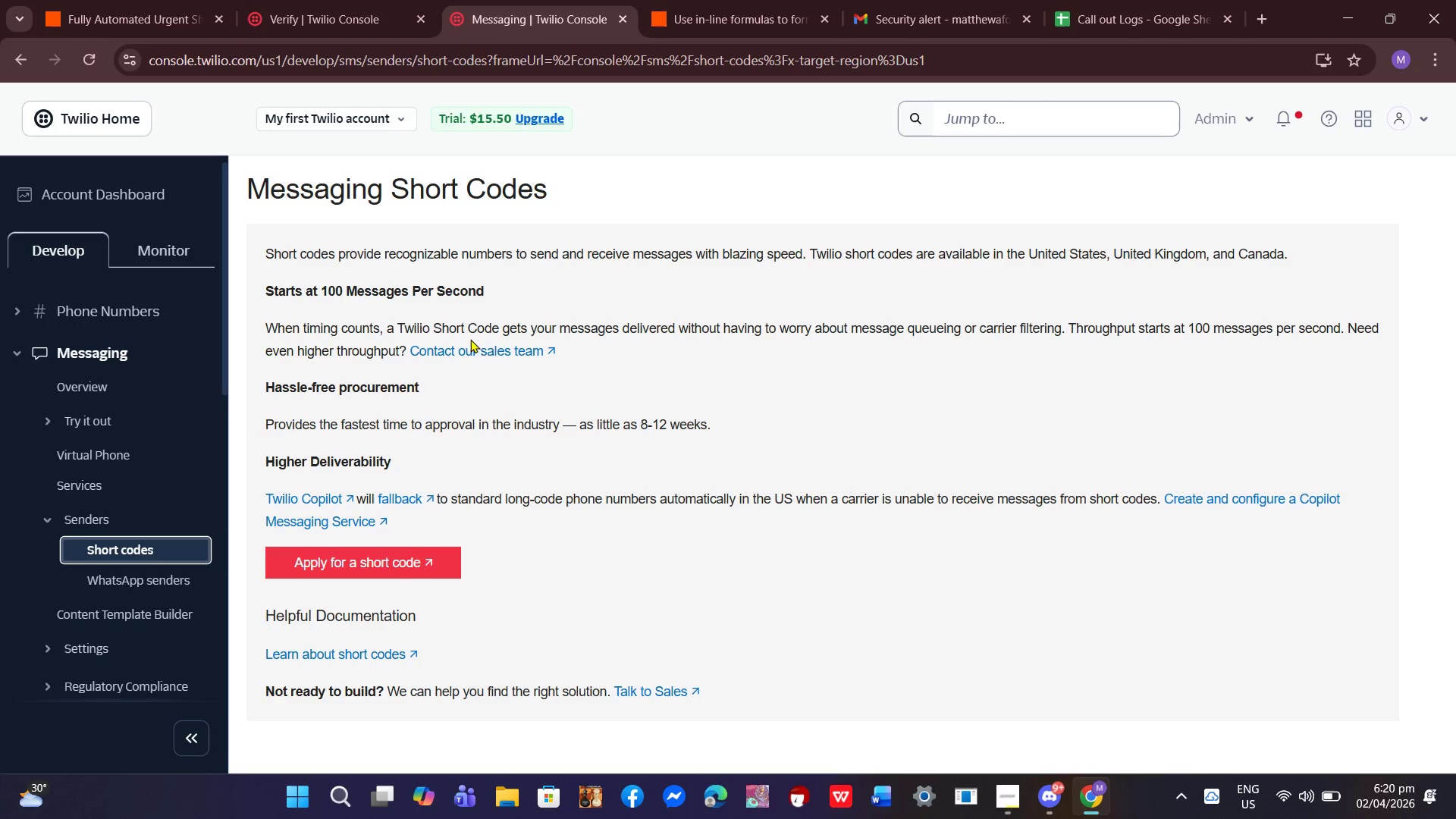 
wait(15.75)
 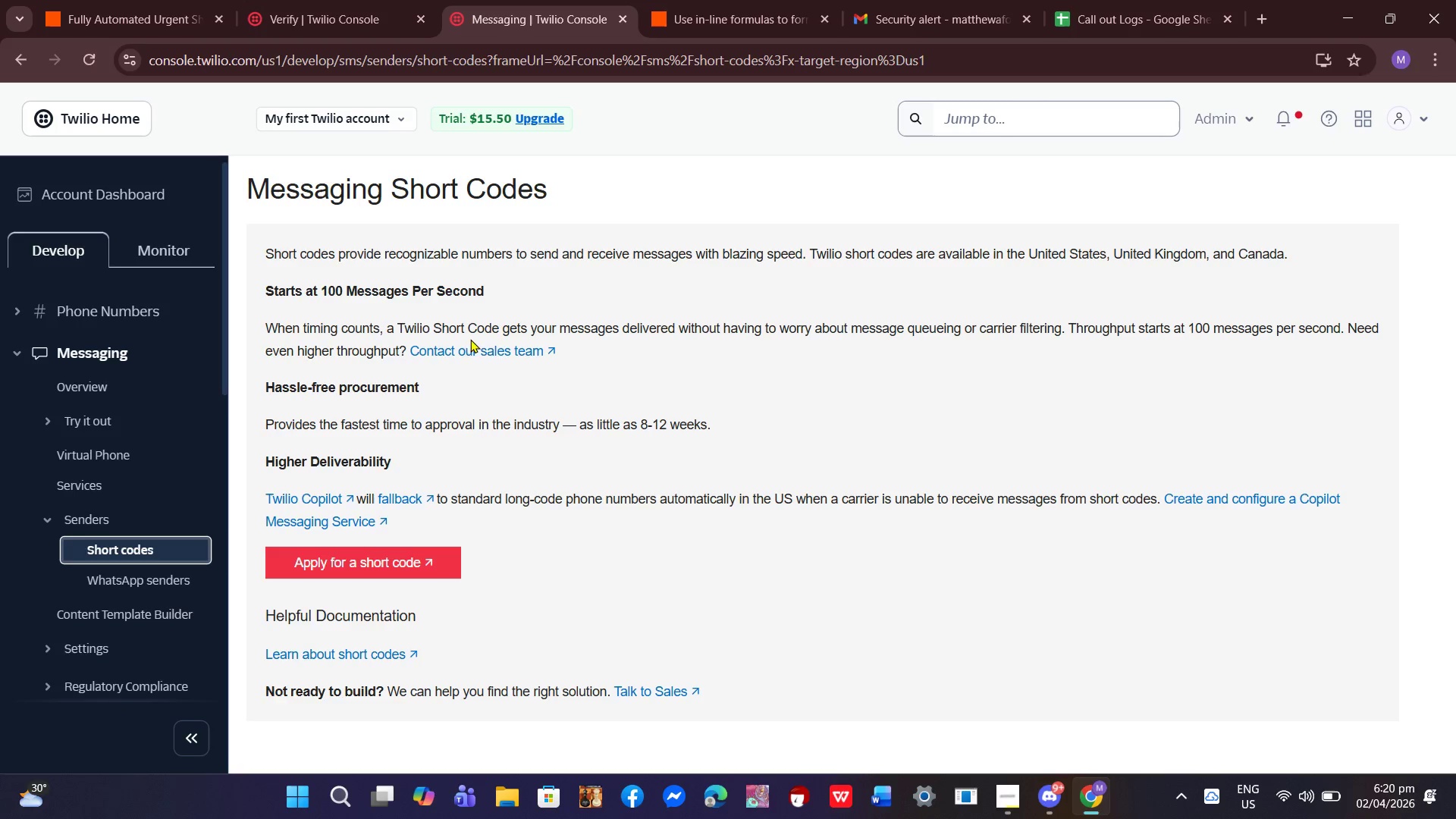 
left_click([102, 309])
 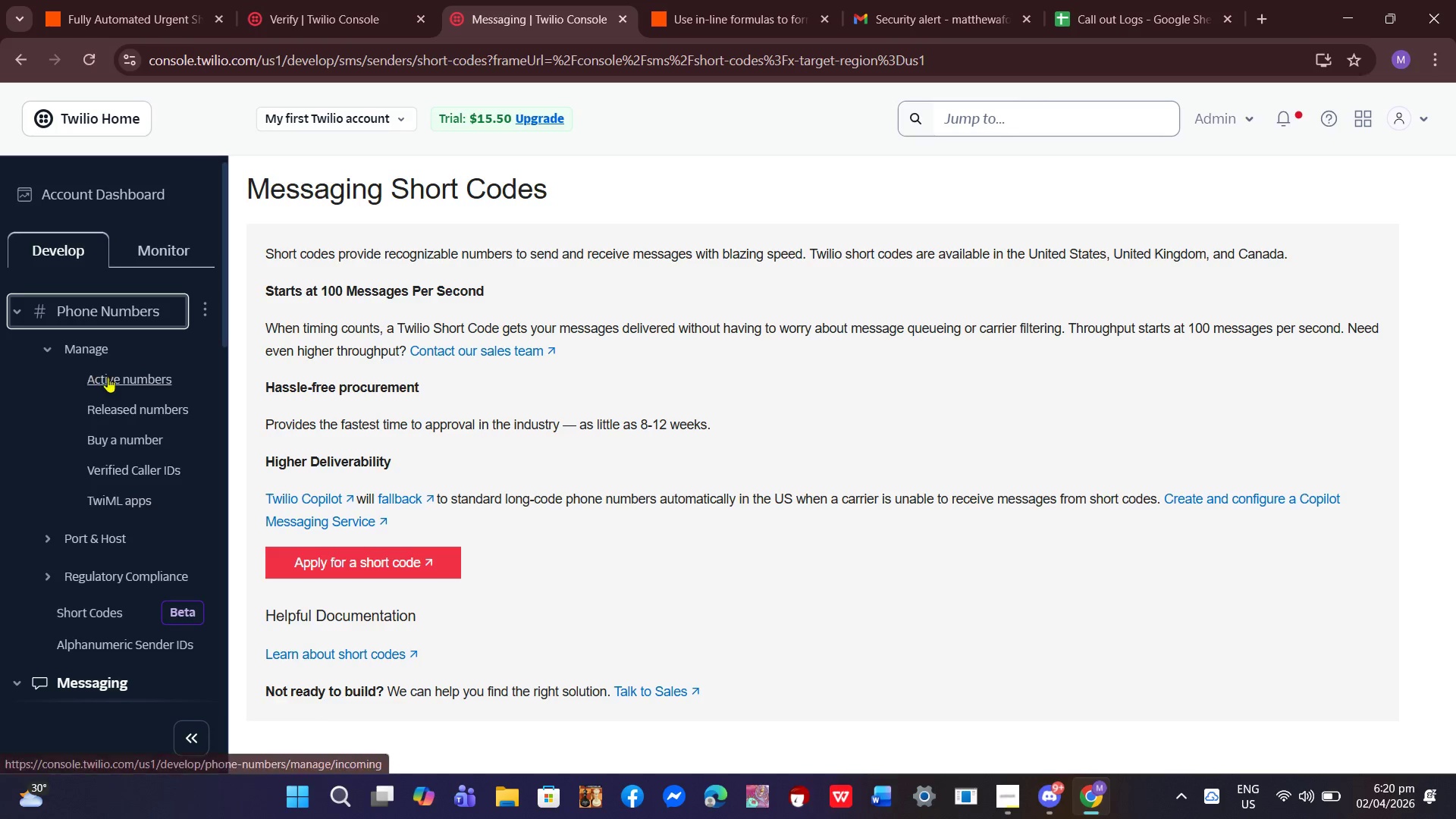 
left_click([111, 375])
 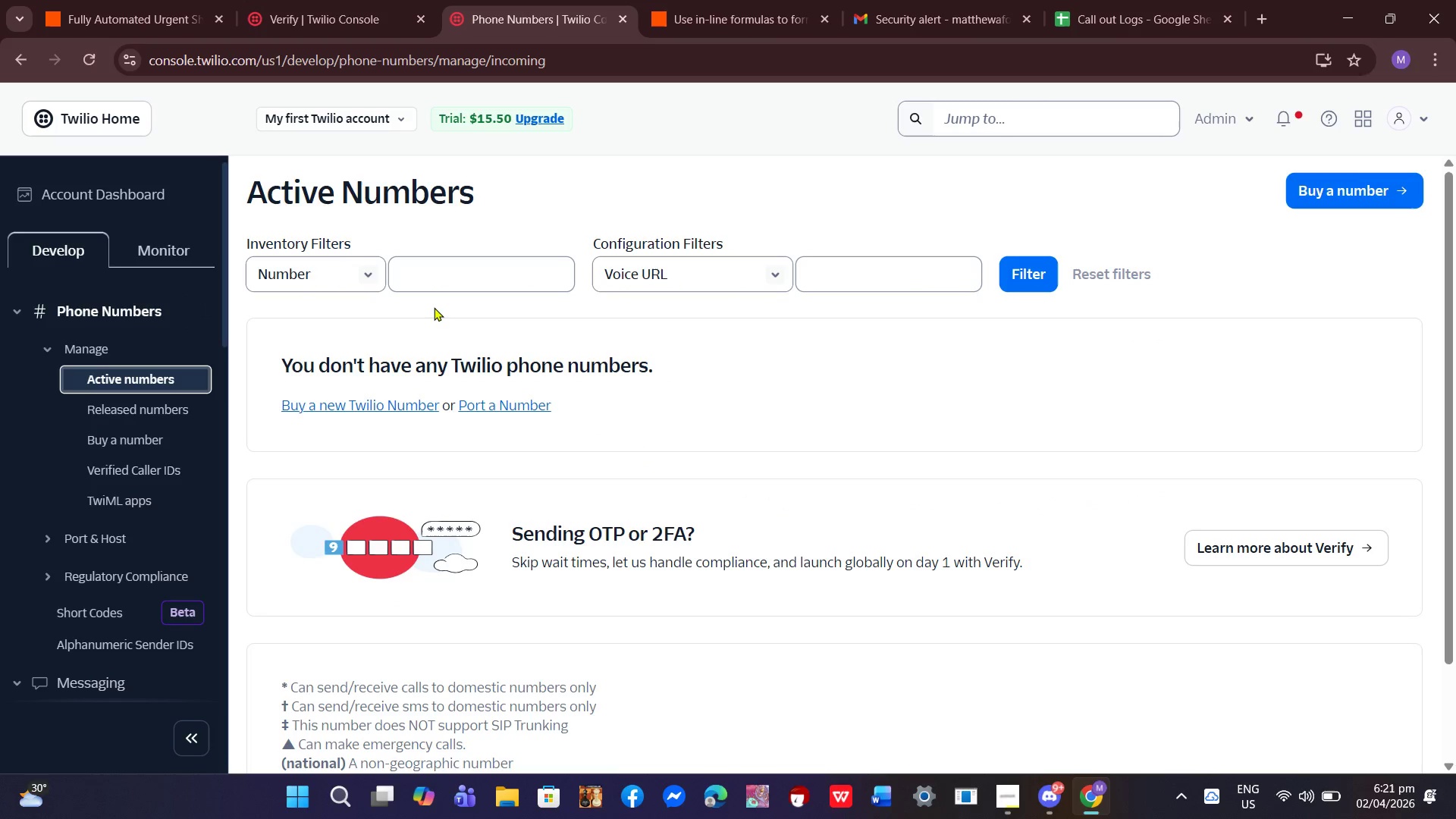 
scroll: coordinate [448, 351], scroll_direction: down, amount: 1.0
 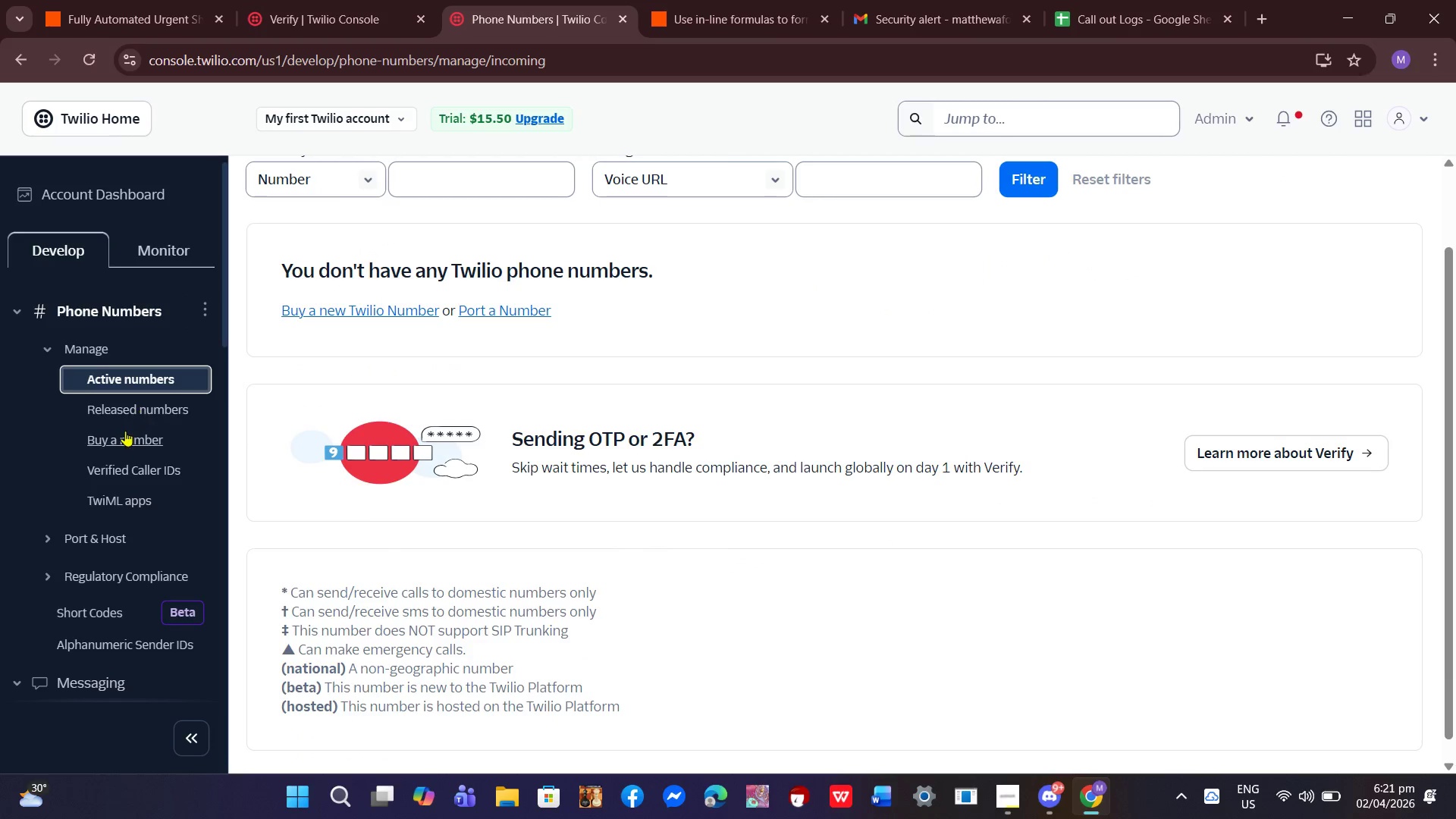 
left_click([123, 433])
 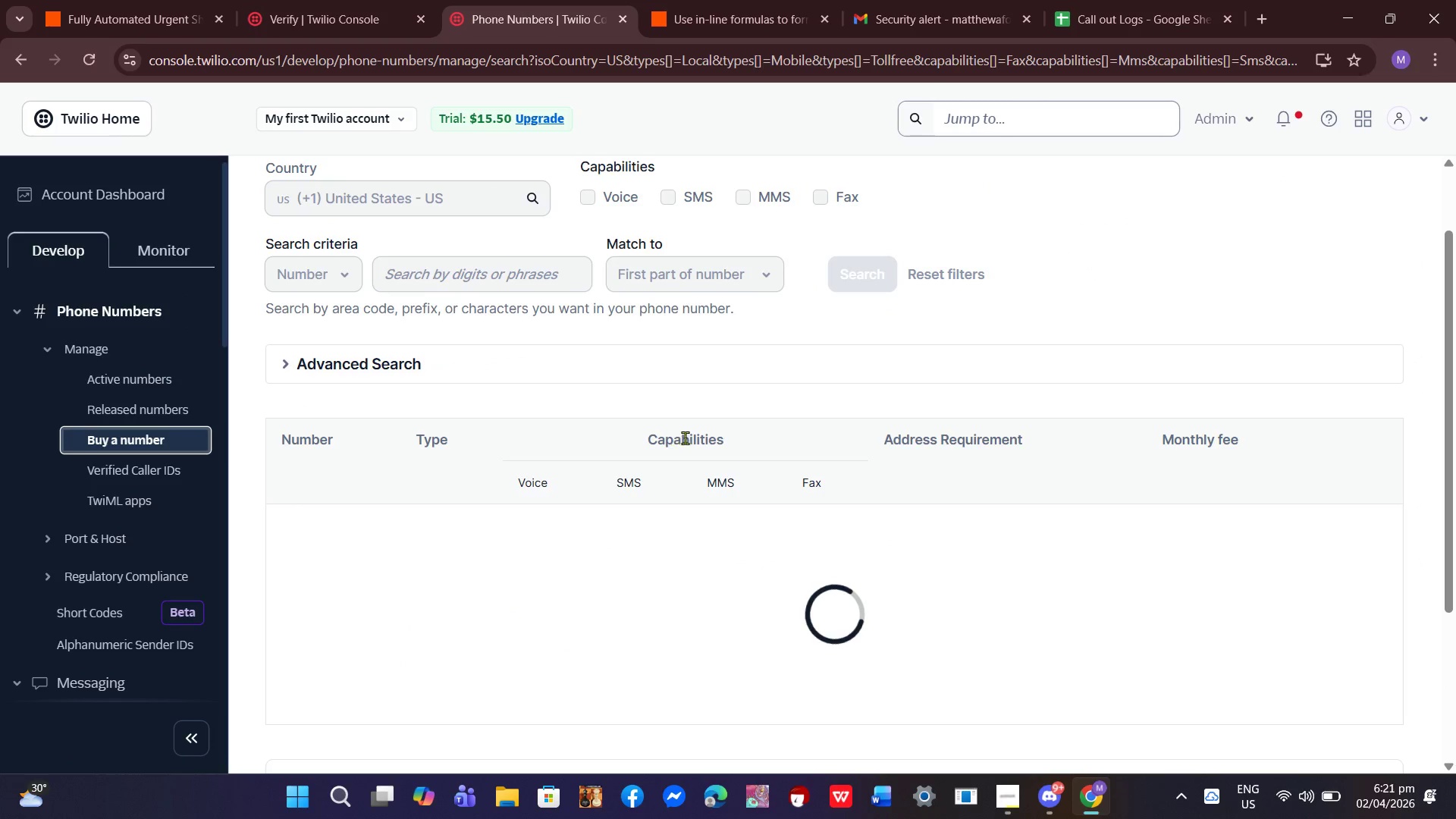 
scroll: coordinate [709, 492], scroll_direction: down, amount: 2.0
 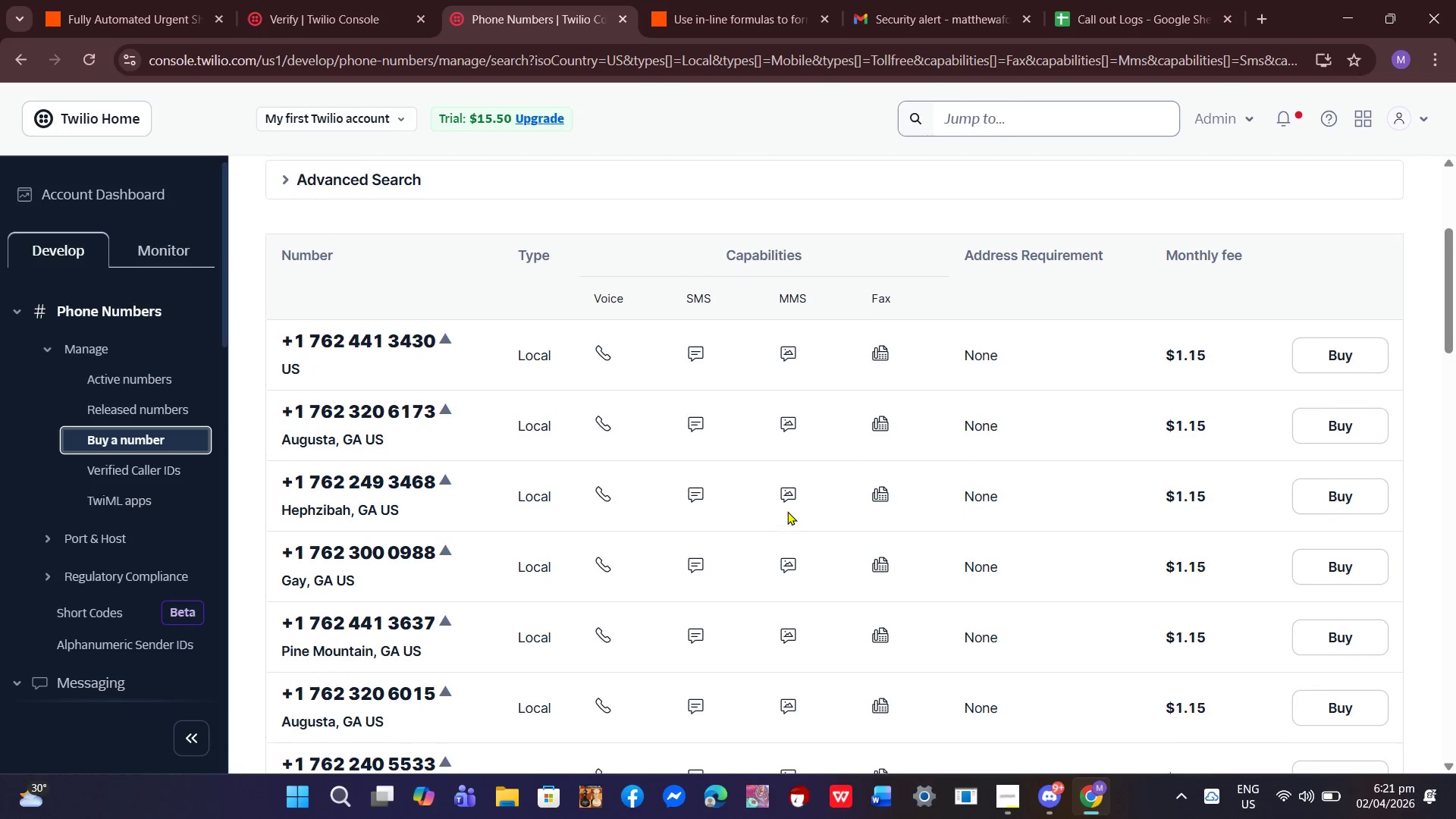 
scroll: coordinate [723, 464], scroll_direction: up, amount: 3.0
 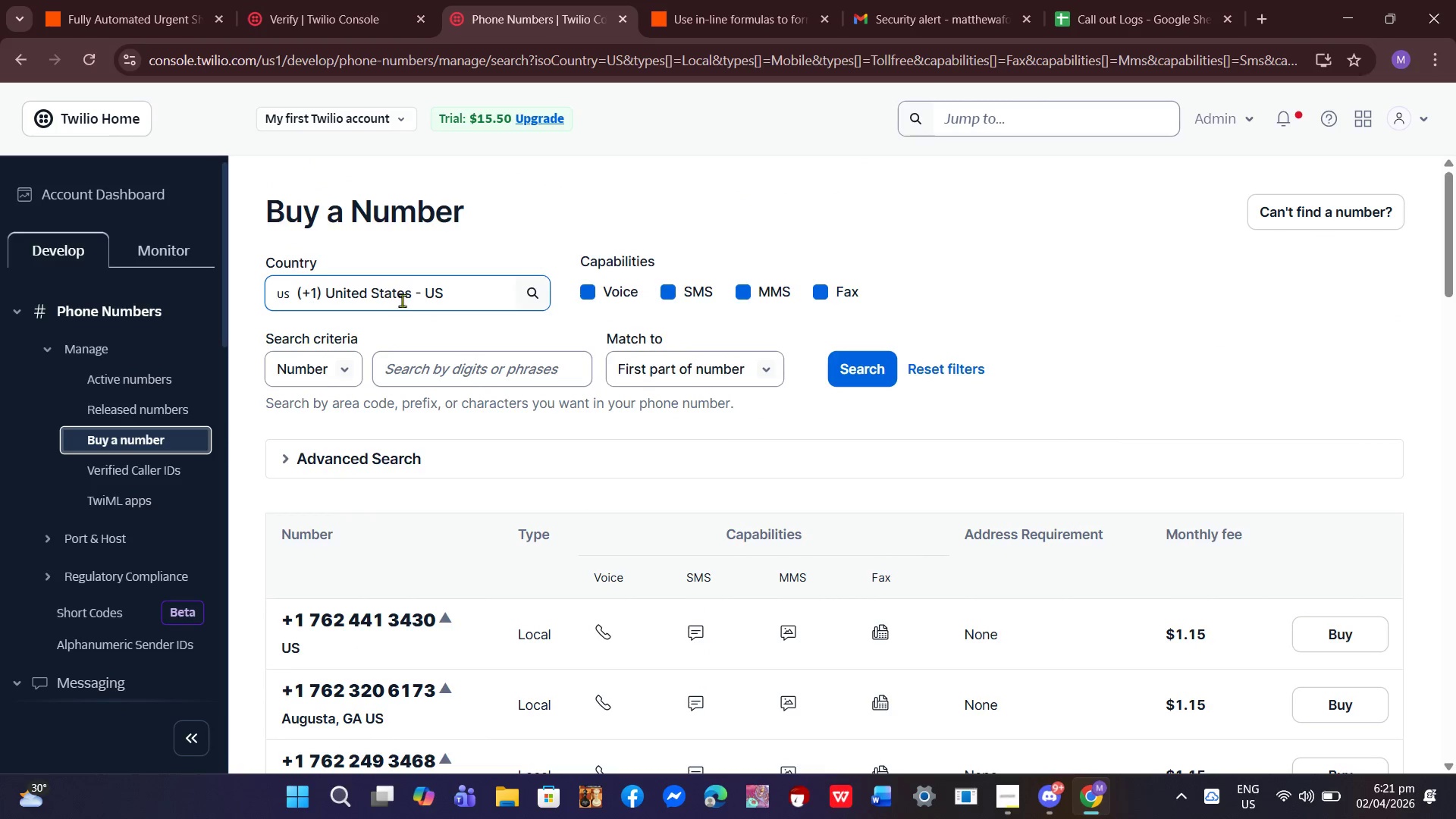 
scroll: coordinate [428, 483], scroll_direction: down, amount: 4.0
 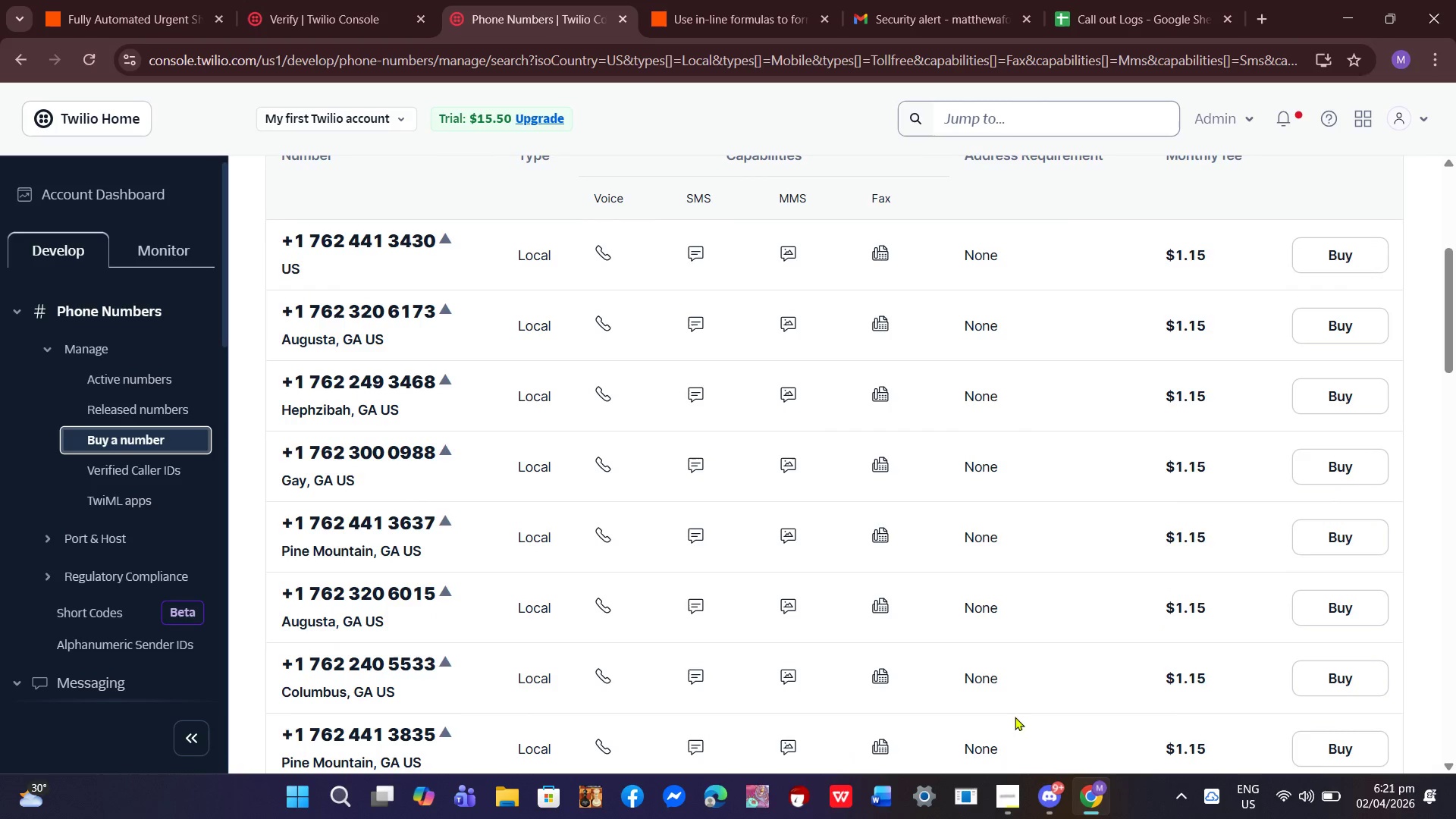 